 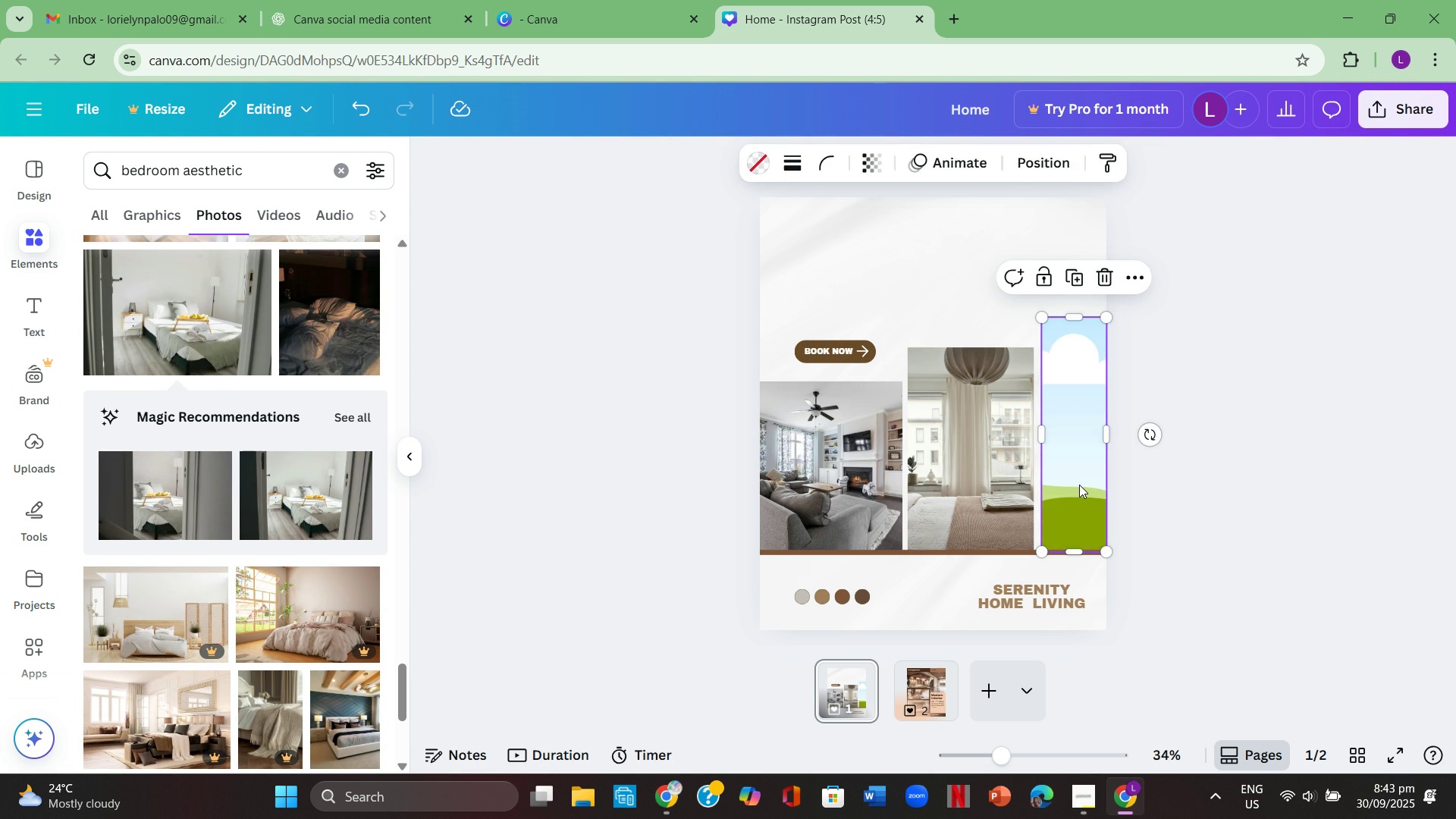 
key(Backspace)
 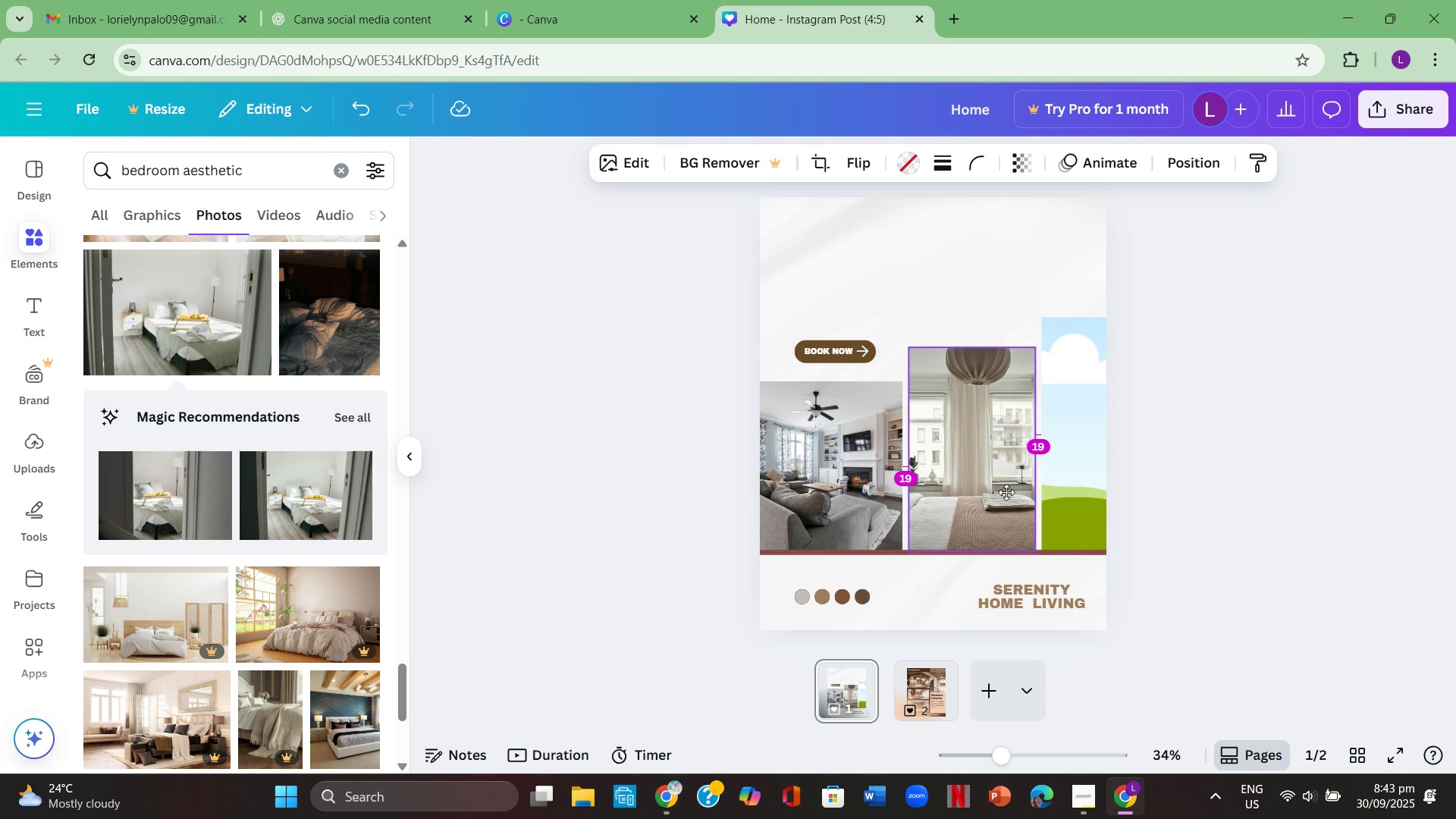 
left_click([1219, 482])
 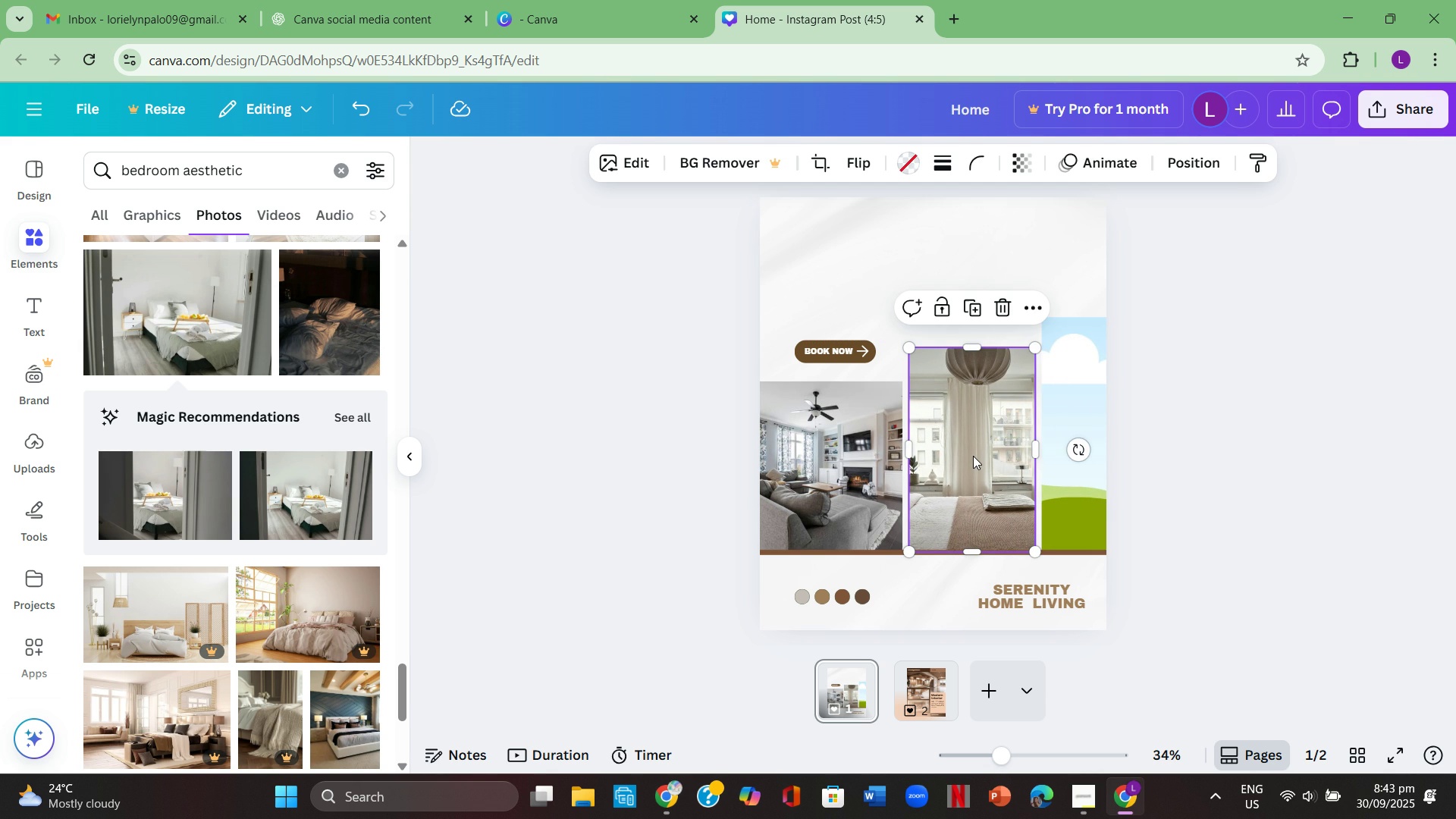 
left_click([973, 456])
 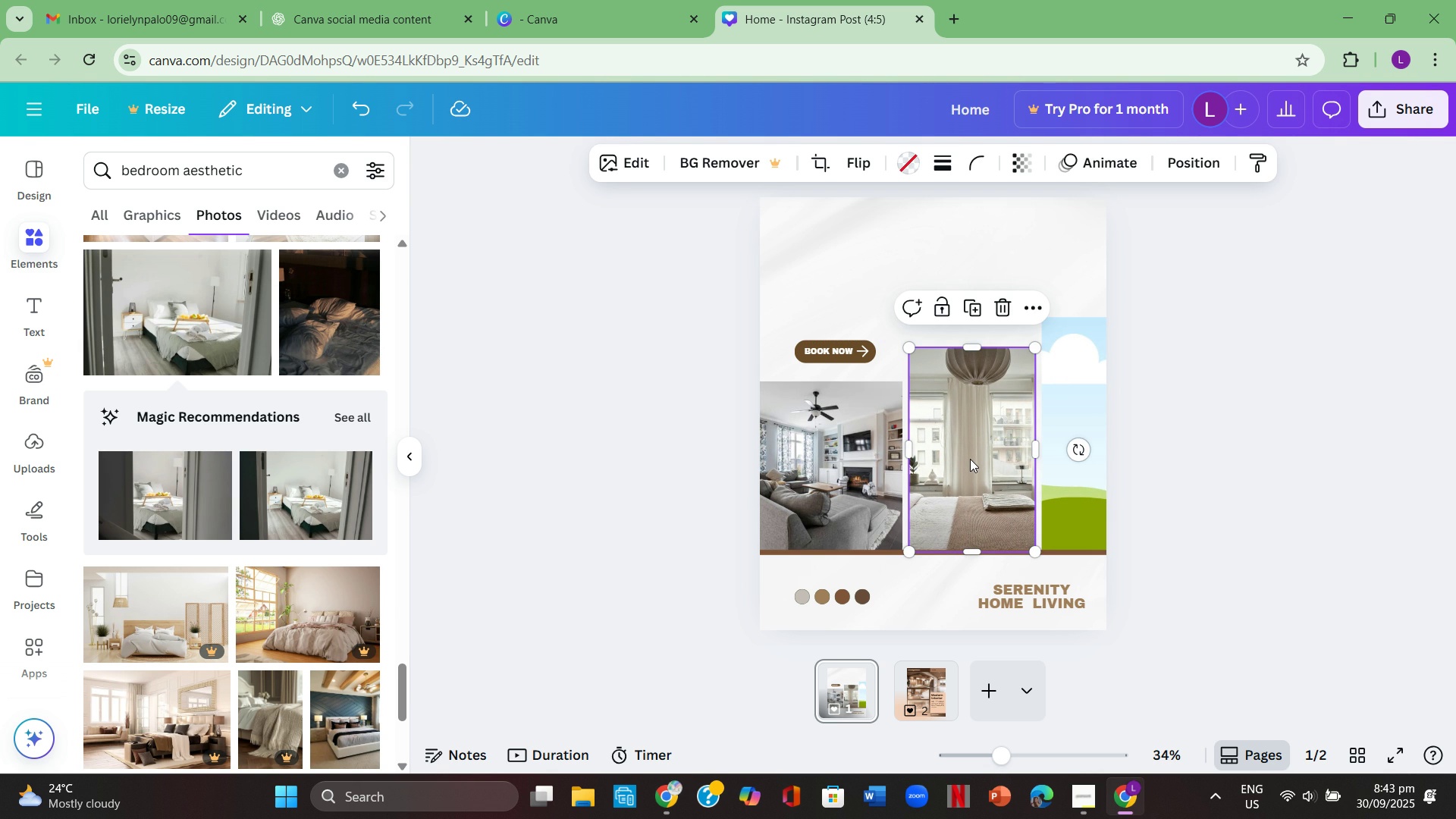 
left_click([970, 459])
 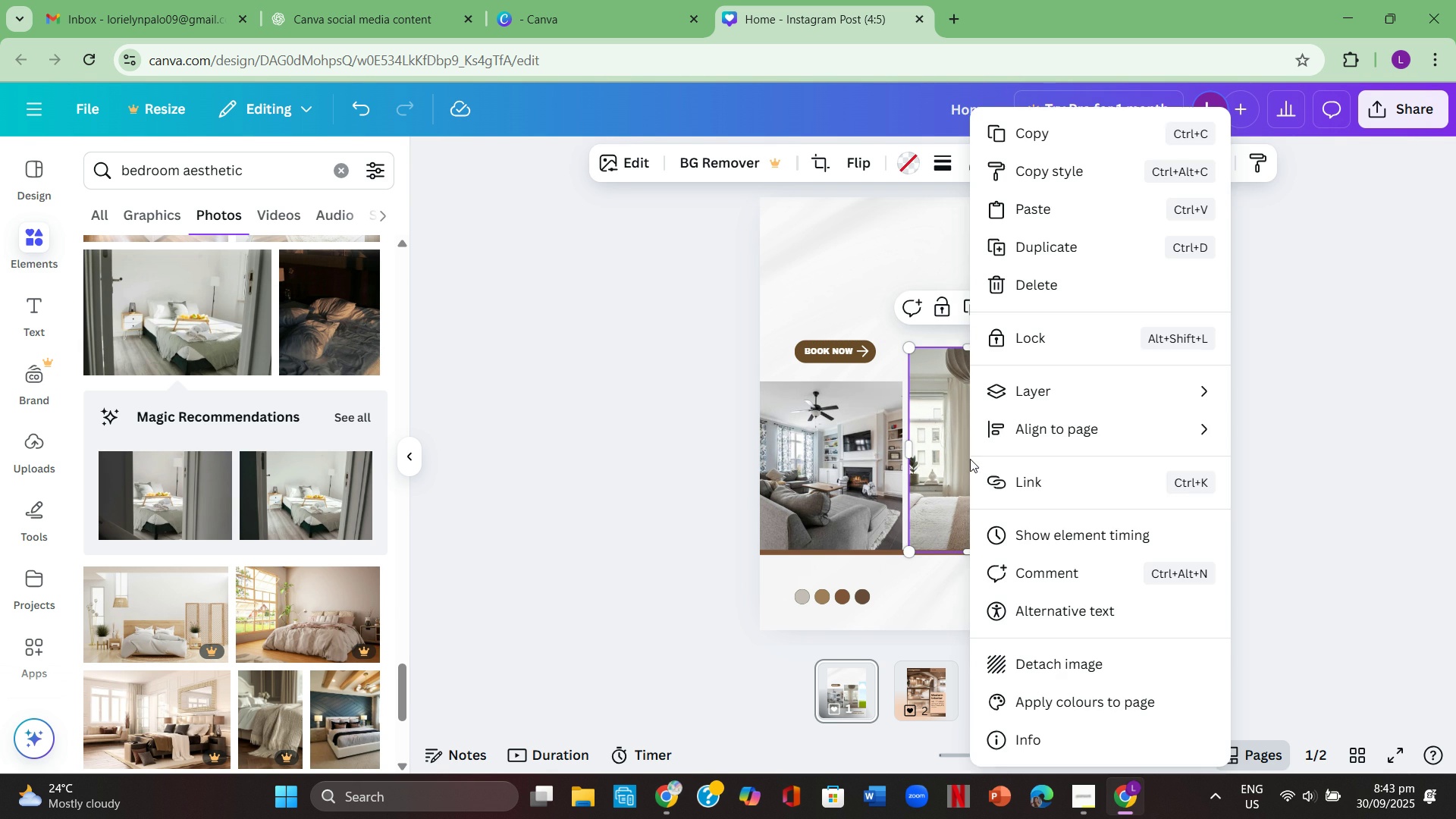 
right_click([970, 459])
 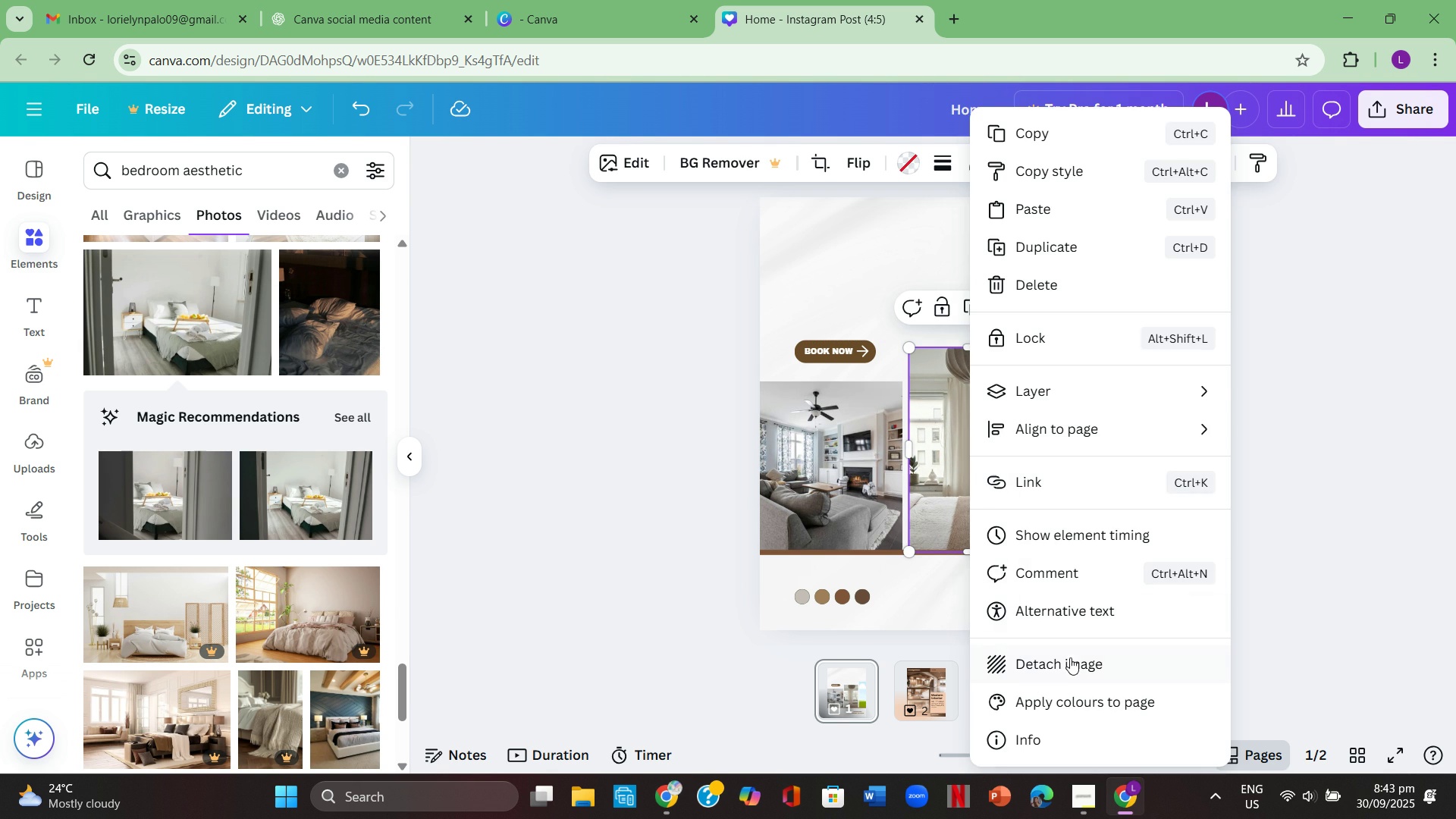 
left_click([1070, 657])